 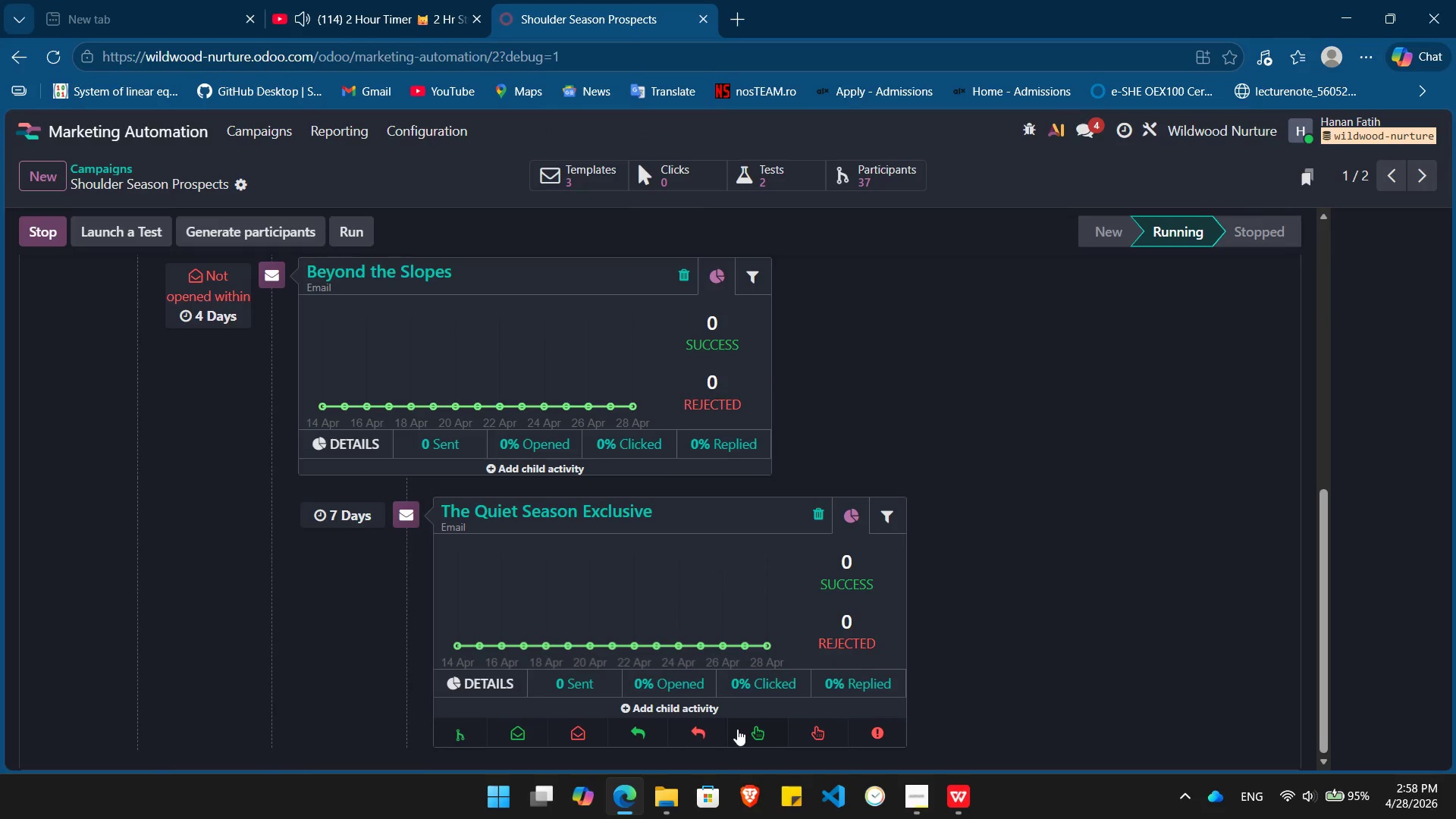 
left_click([636, 736])
 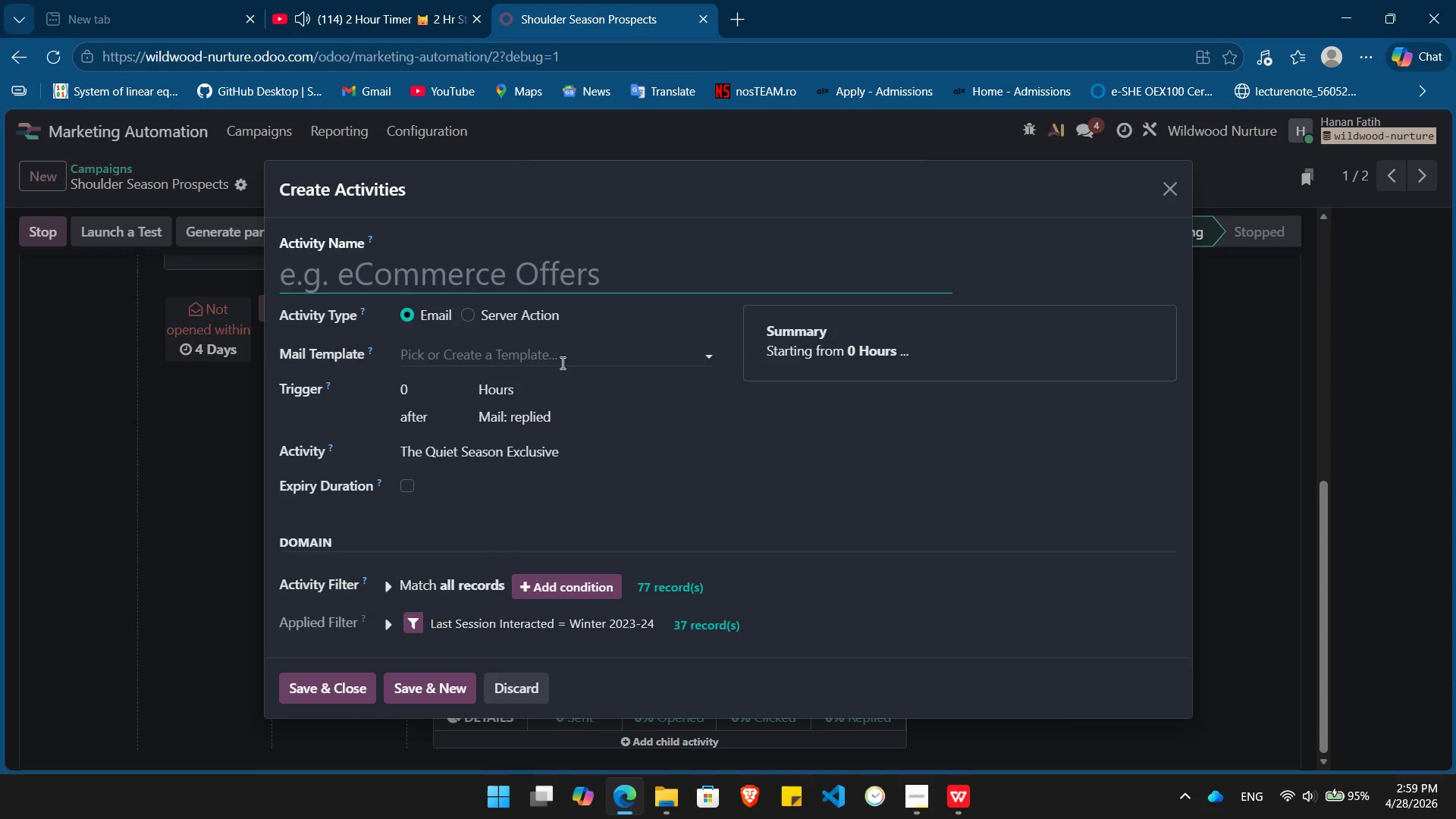 
left_click([512, 315])
 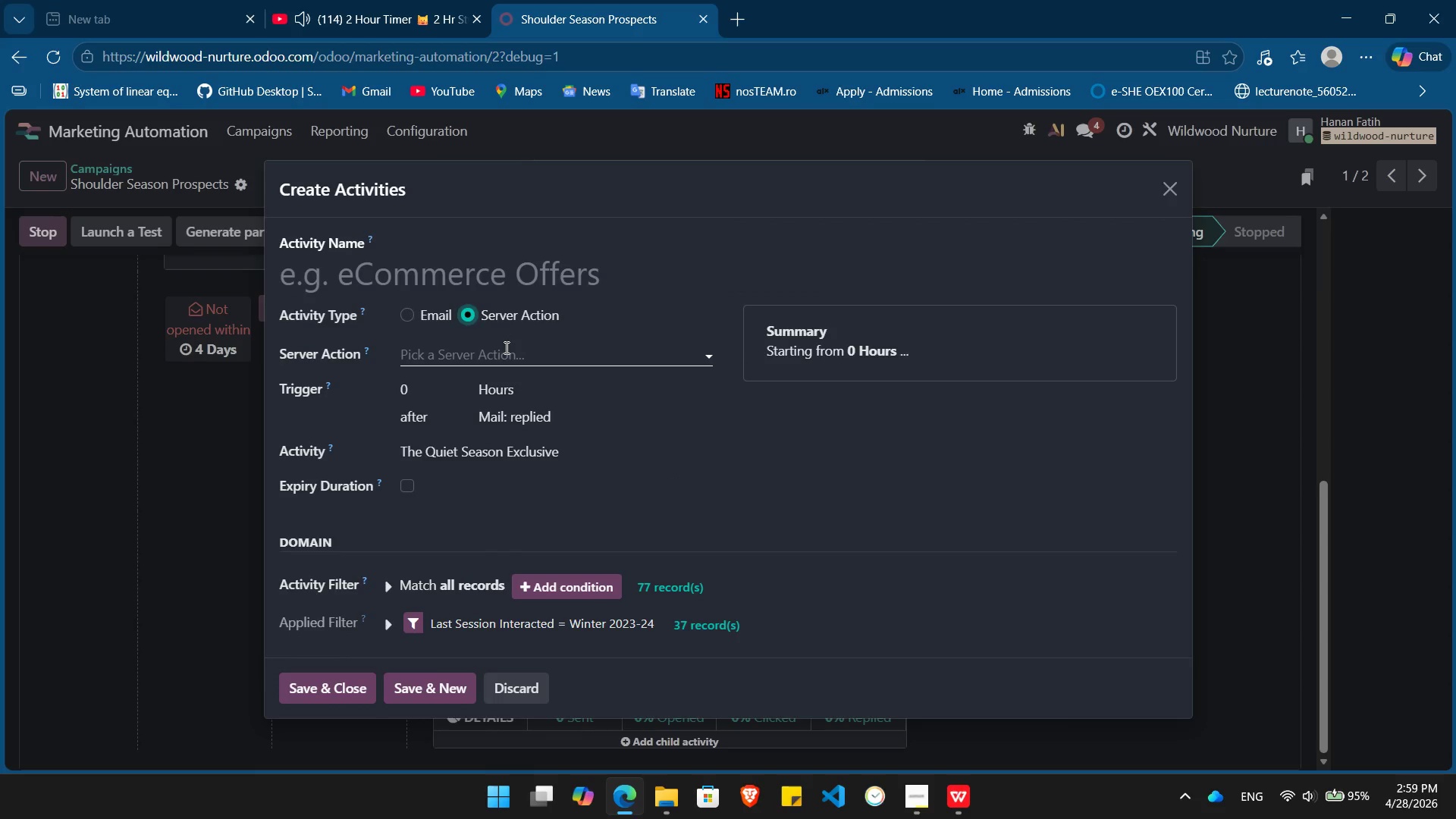 
left_click([505, 347])
 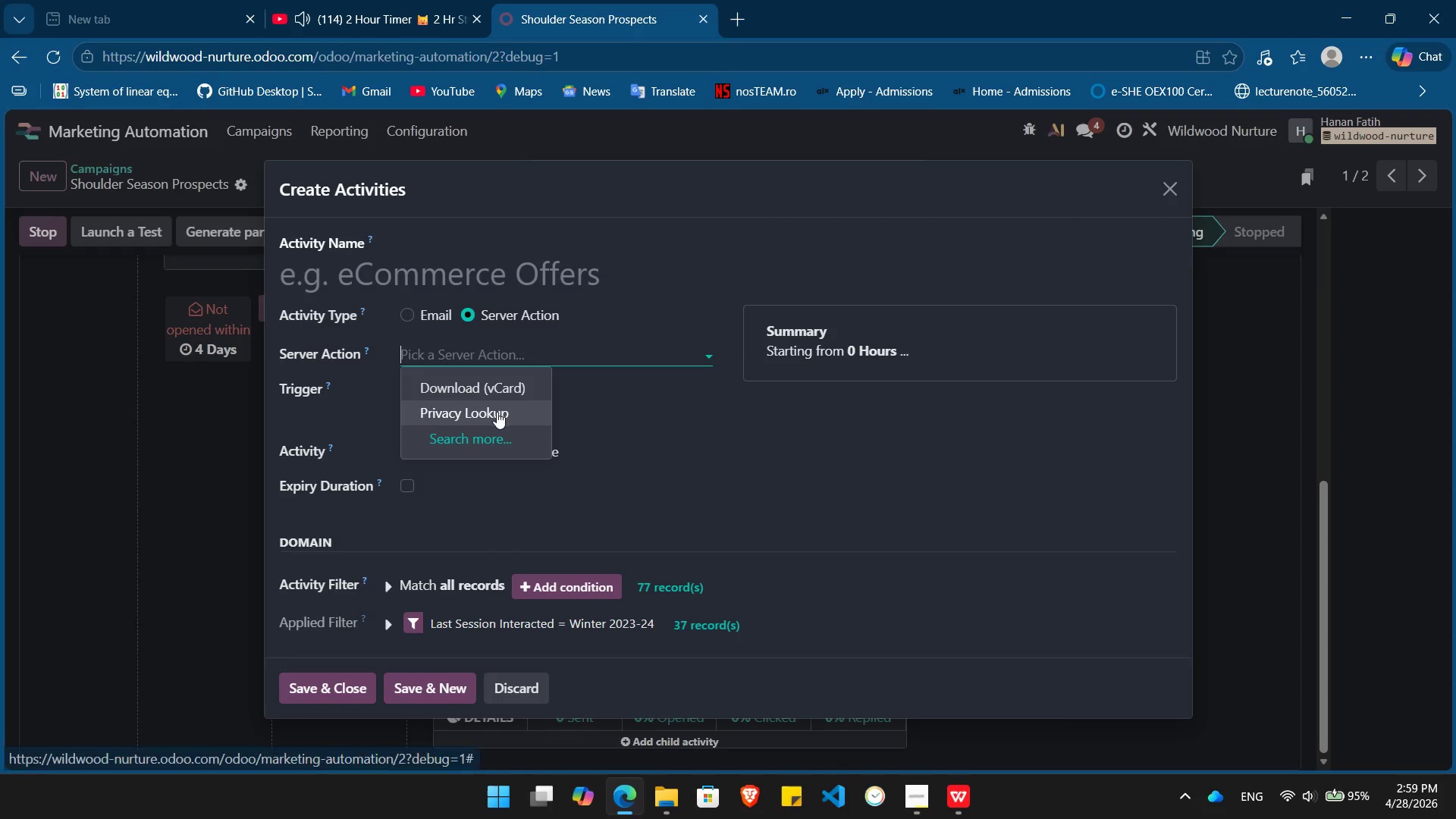 
left_click([488, 444])
 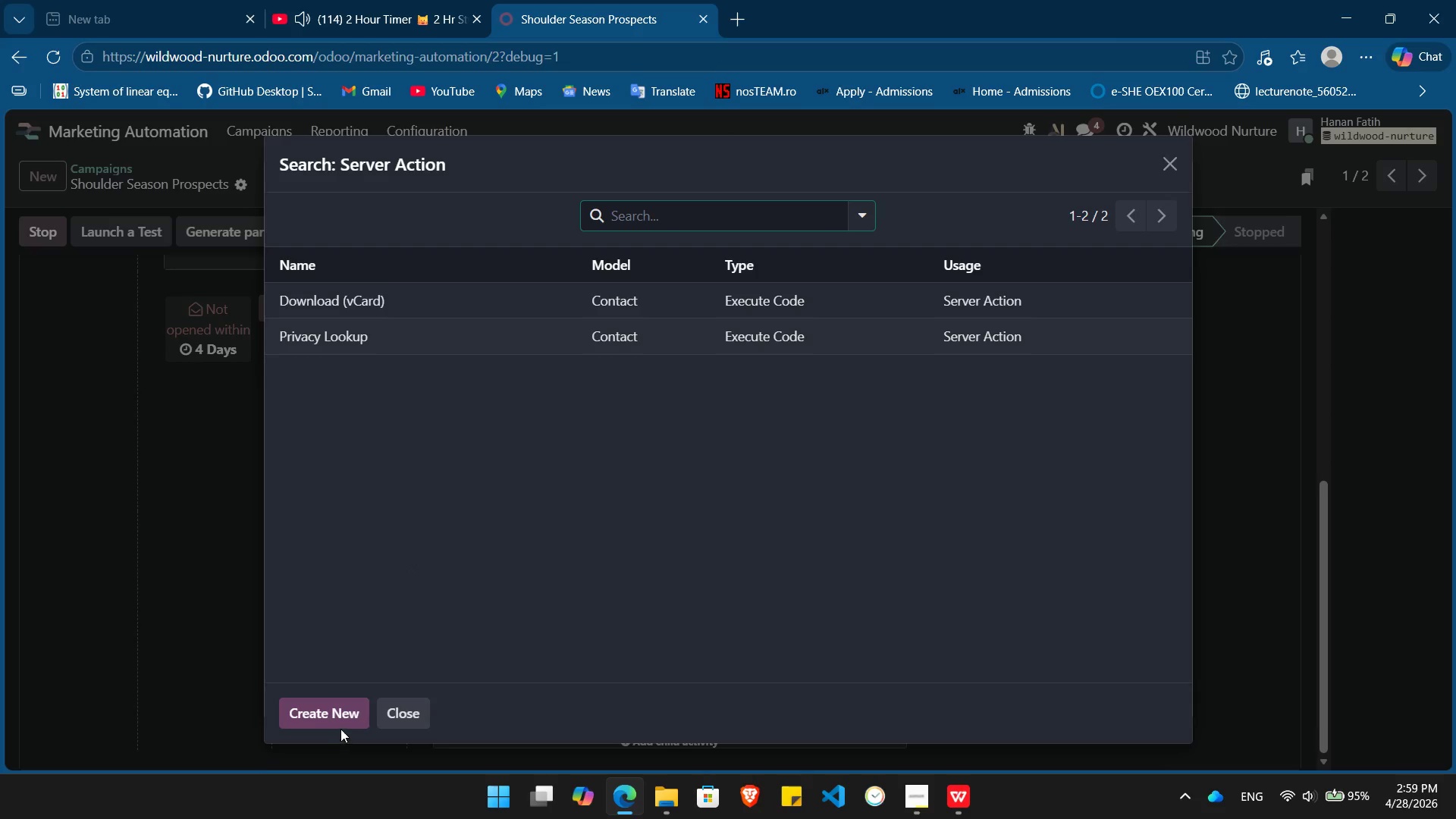 
left_click([329, 715])
 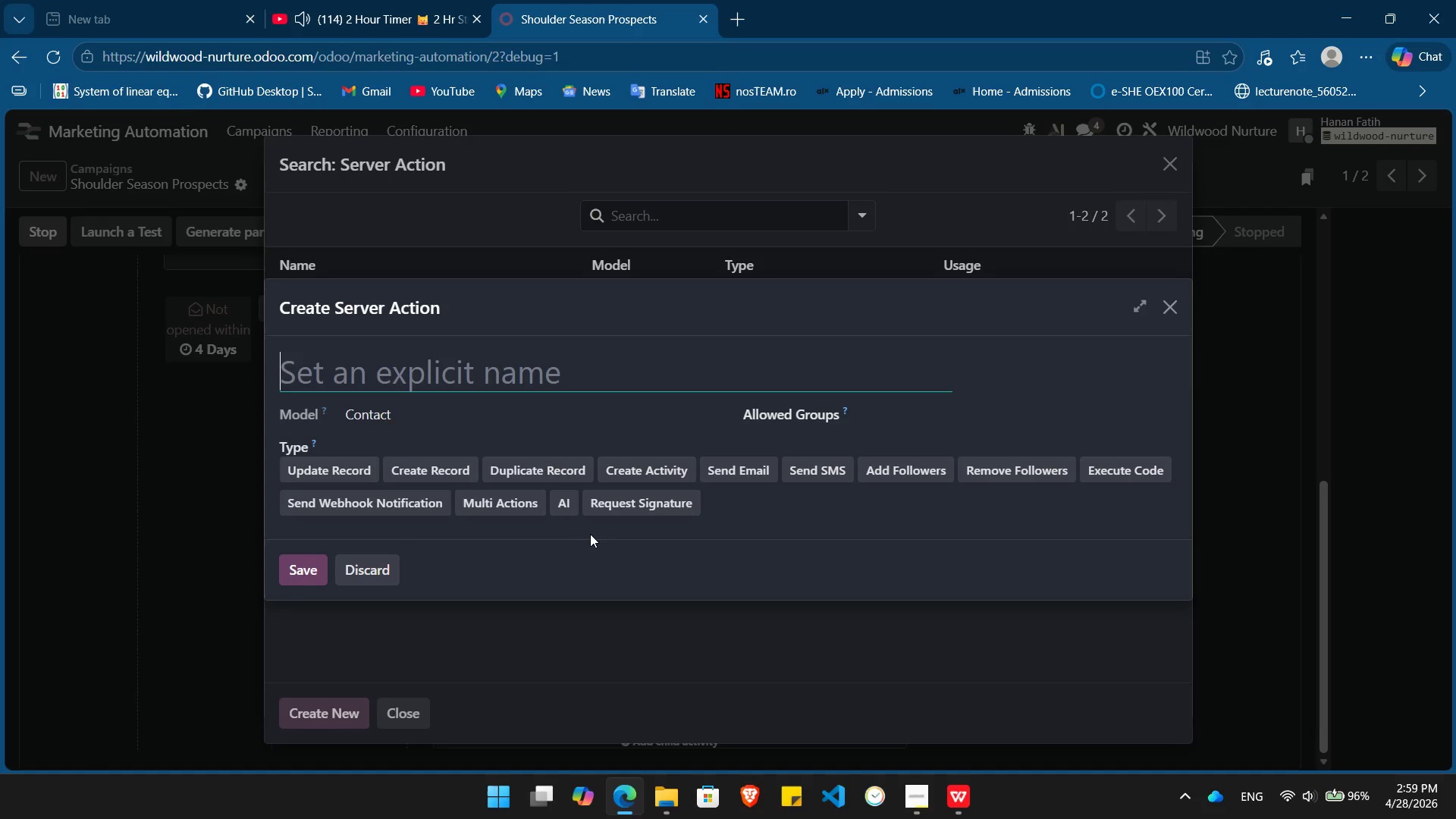 
wait(16.06)
 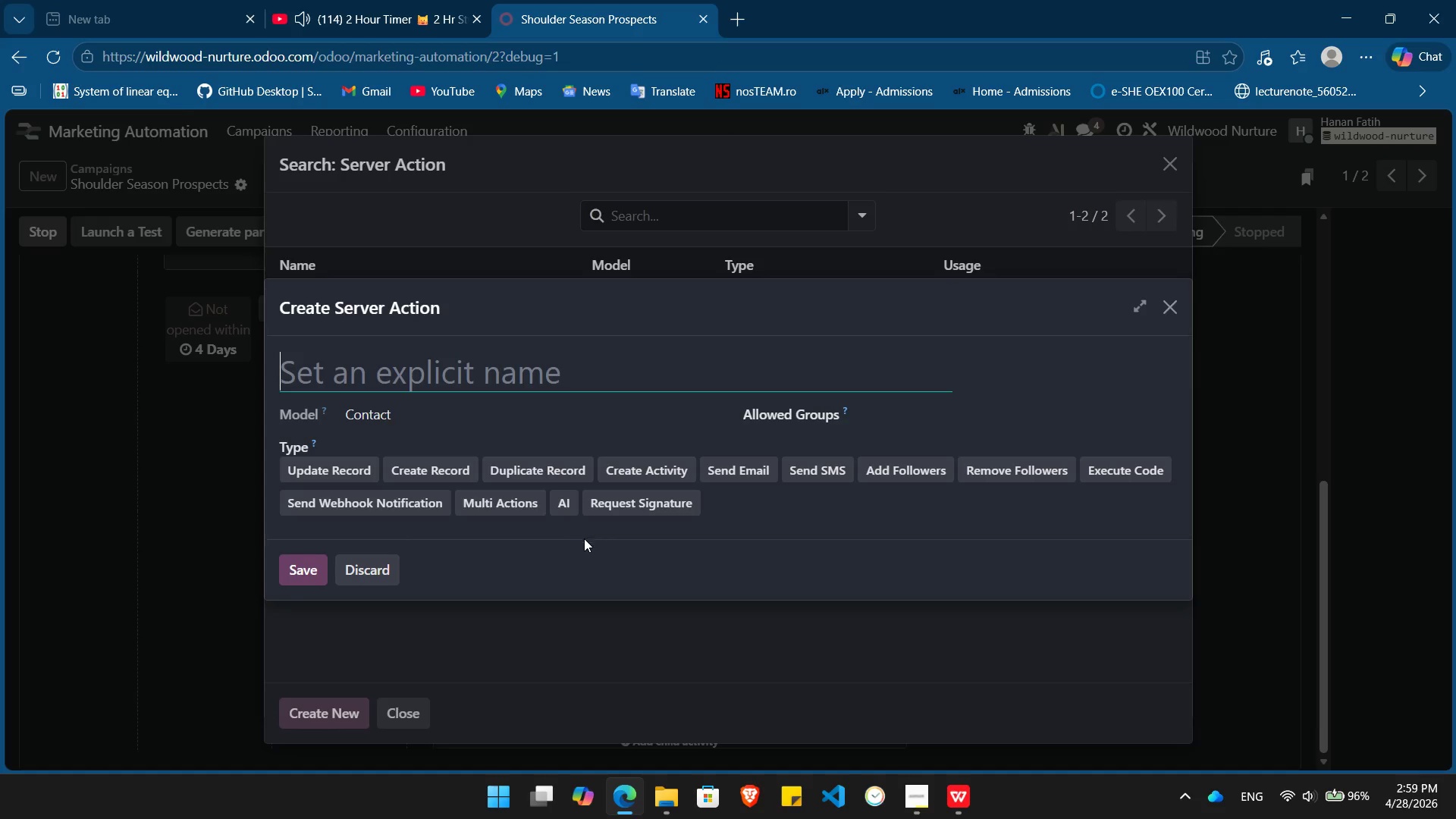 
key(Alt+Tab)